 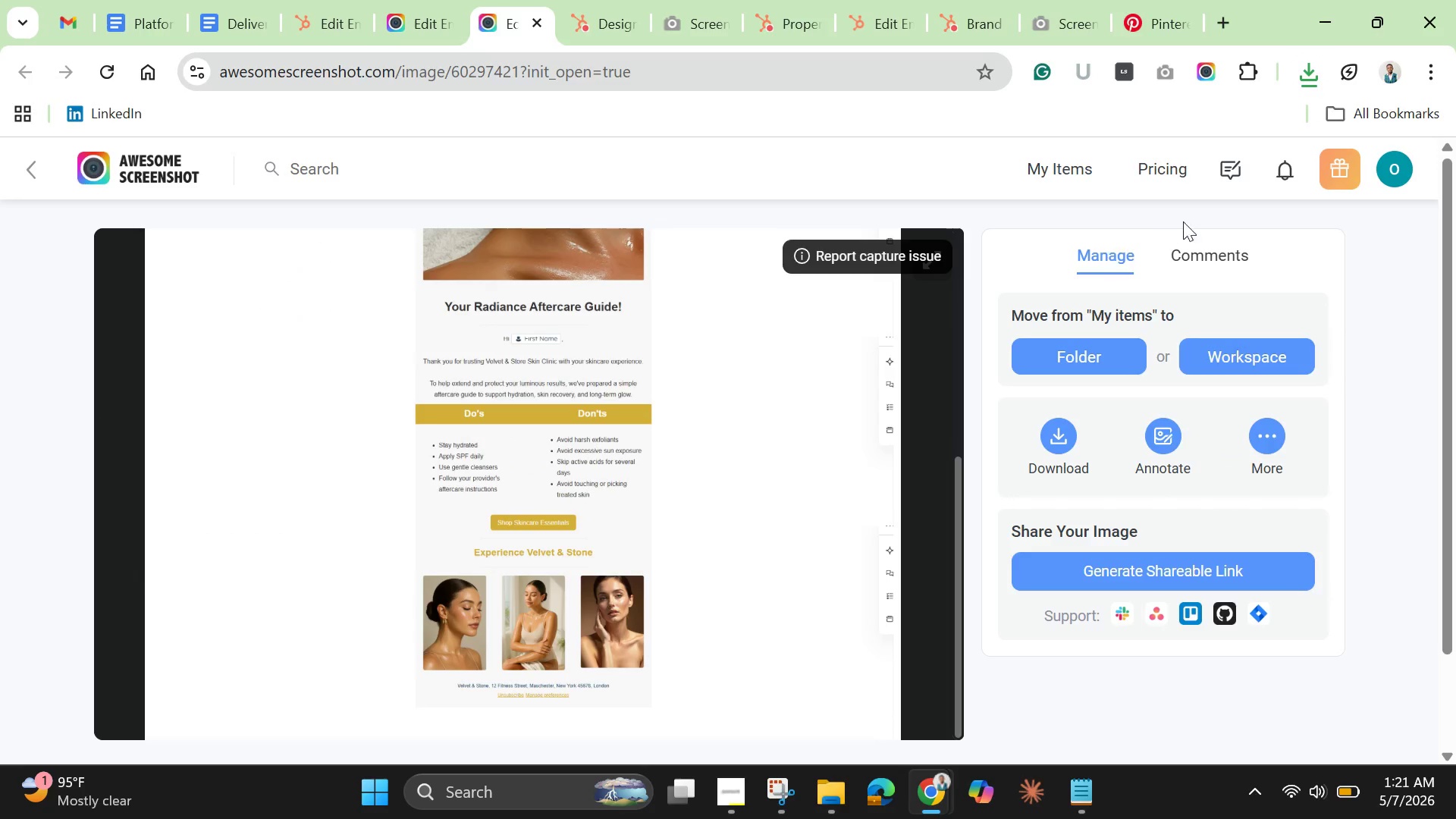 
left_click([1059, 443])
 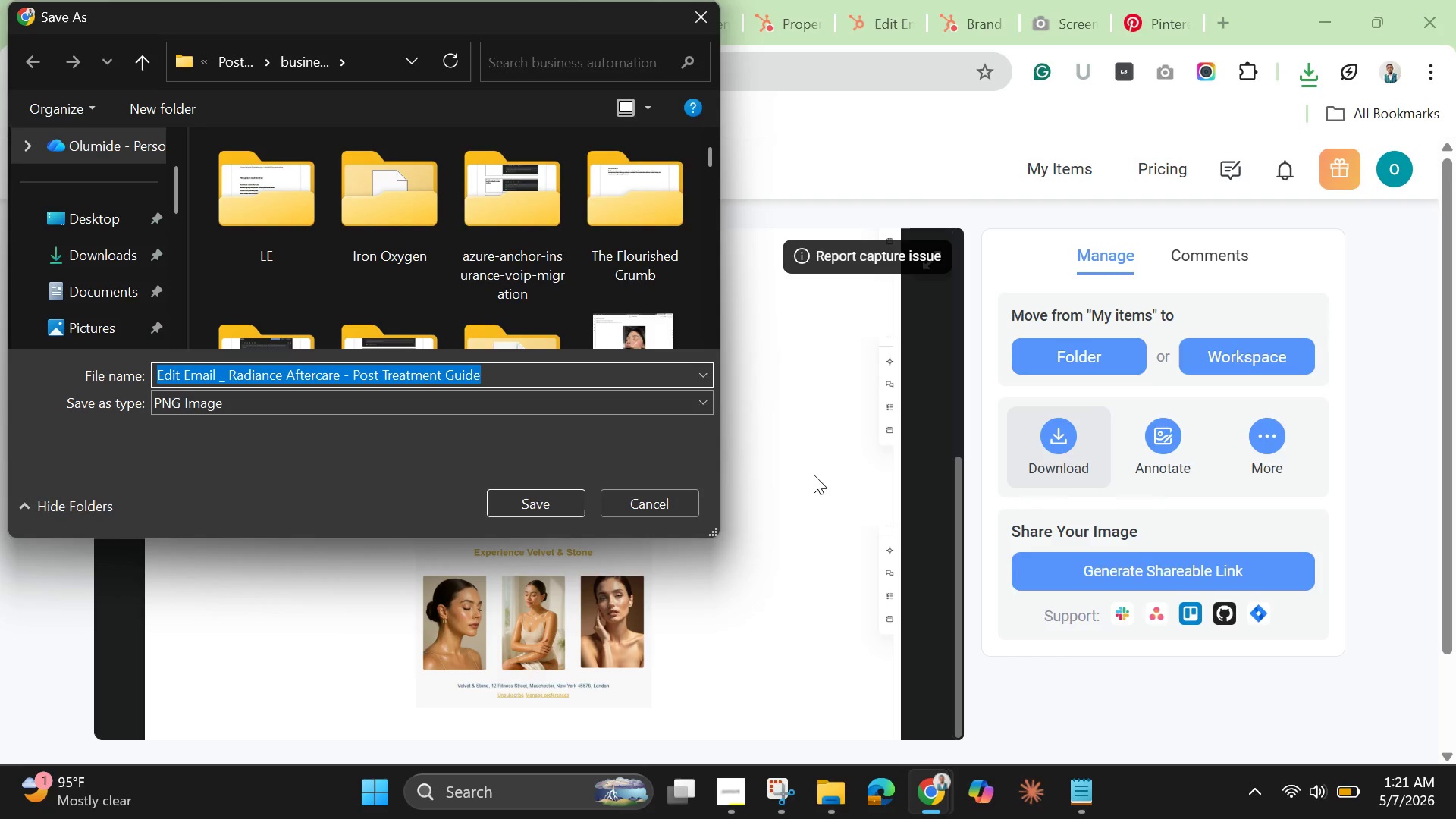 
wait(5.83)
 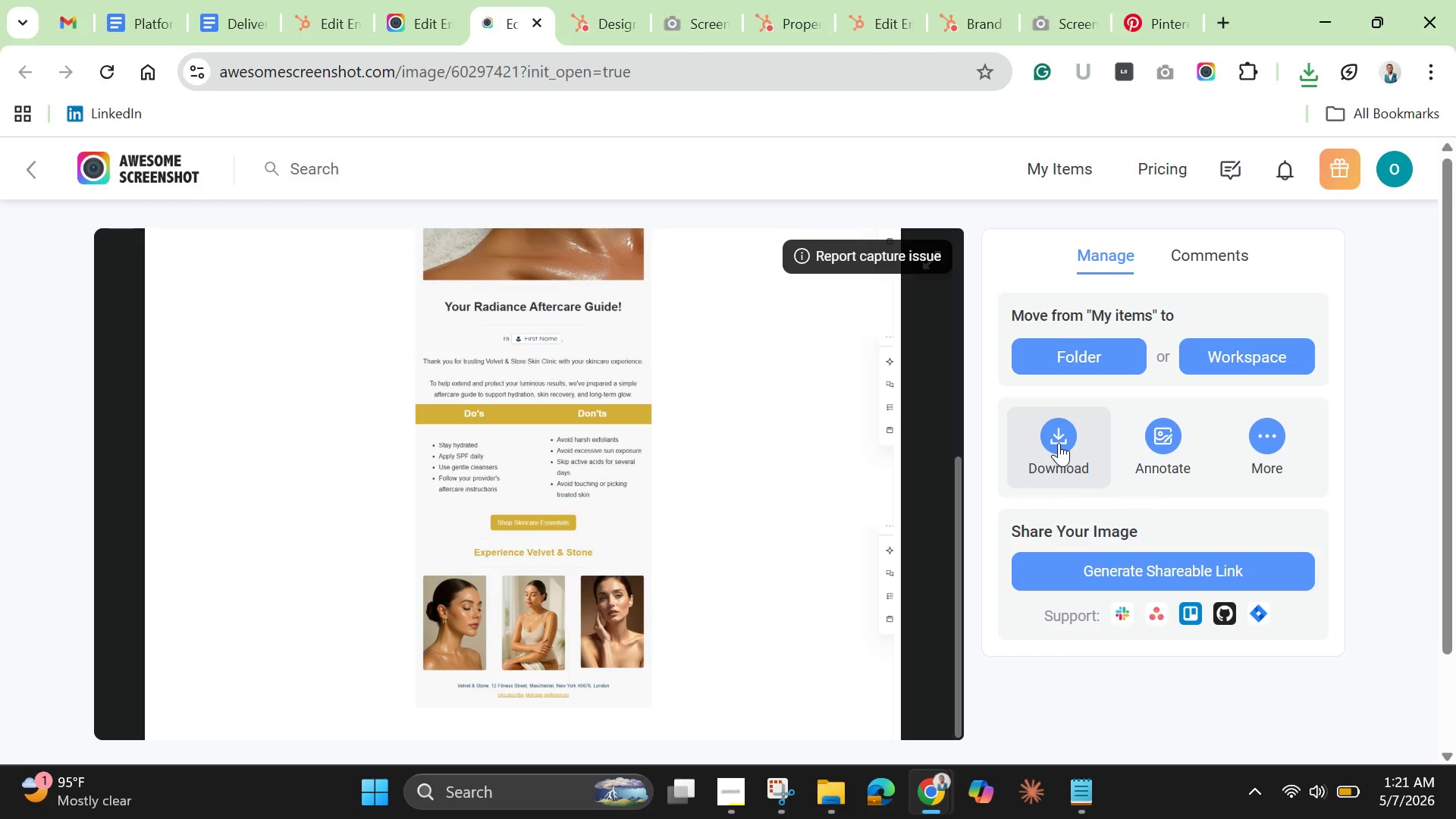 
key(Backspace)
 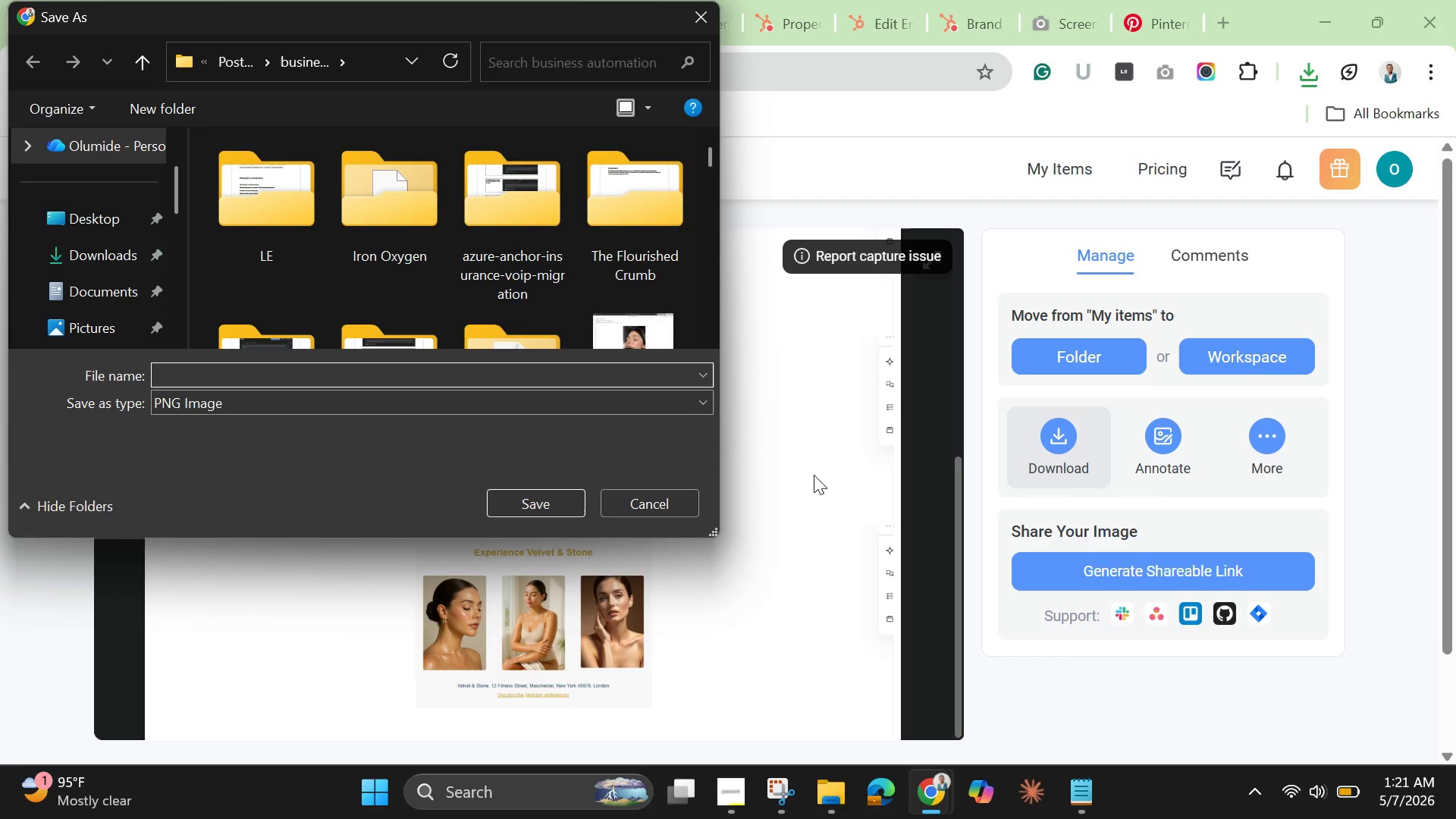 
key(Control+V)
 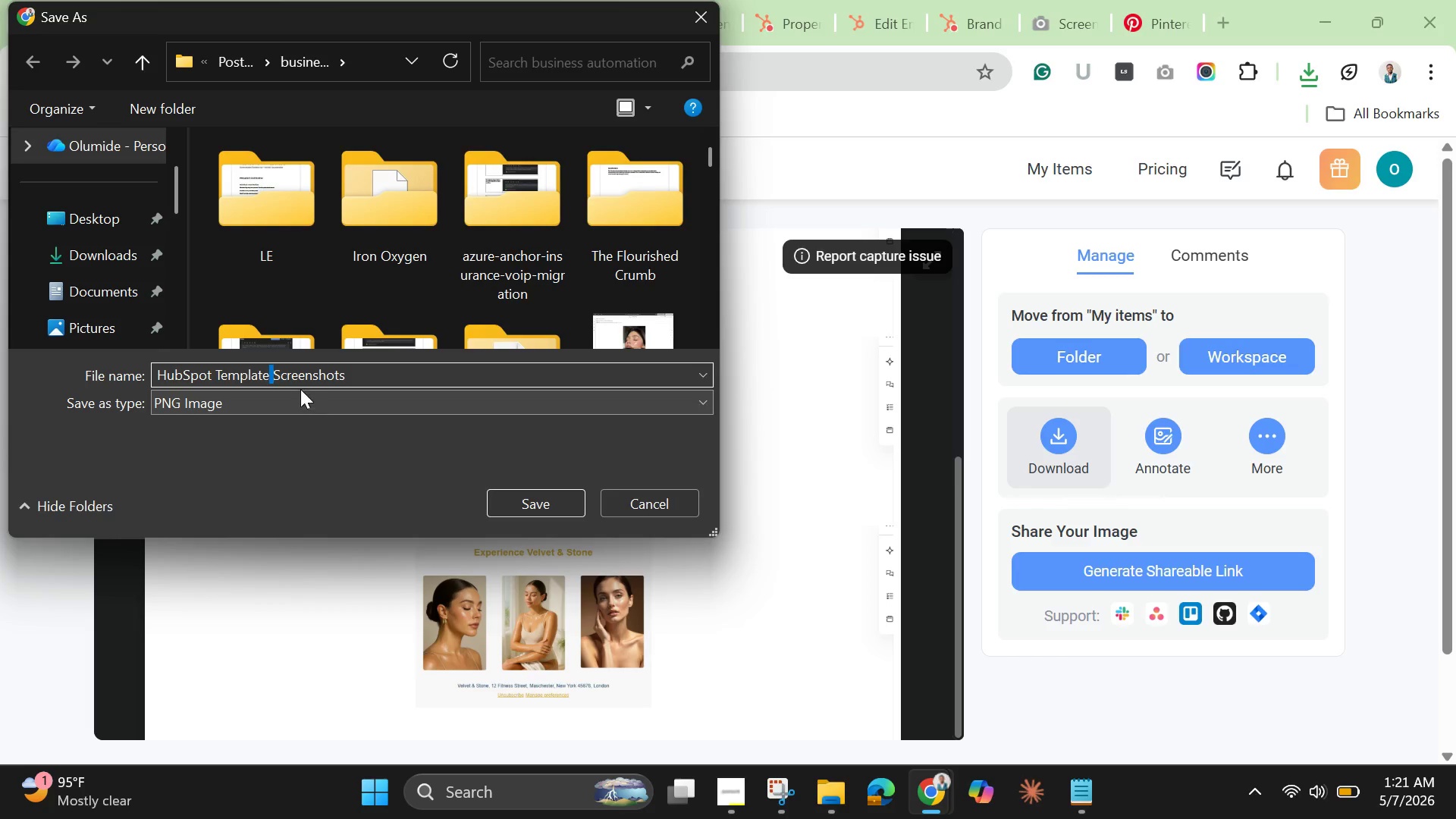 
wait(5.89)
 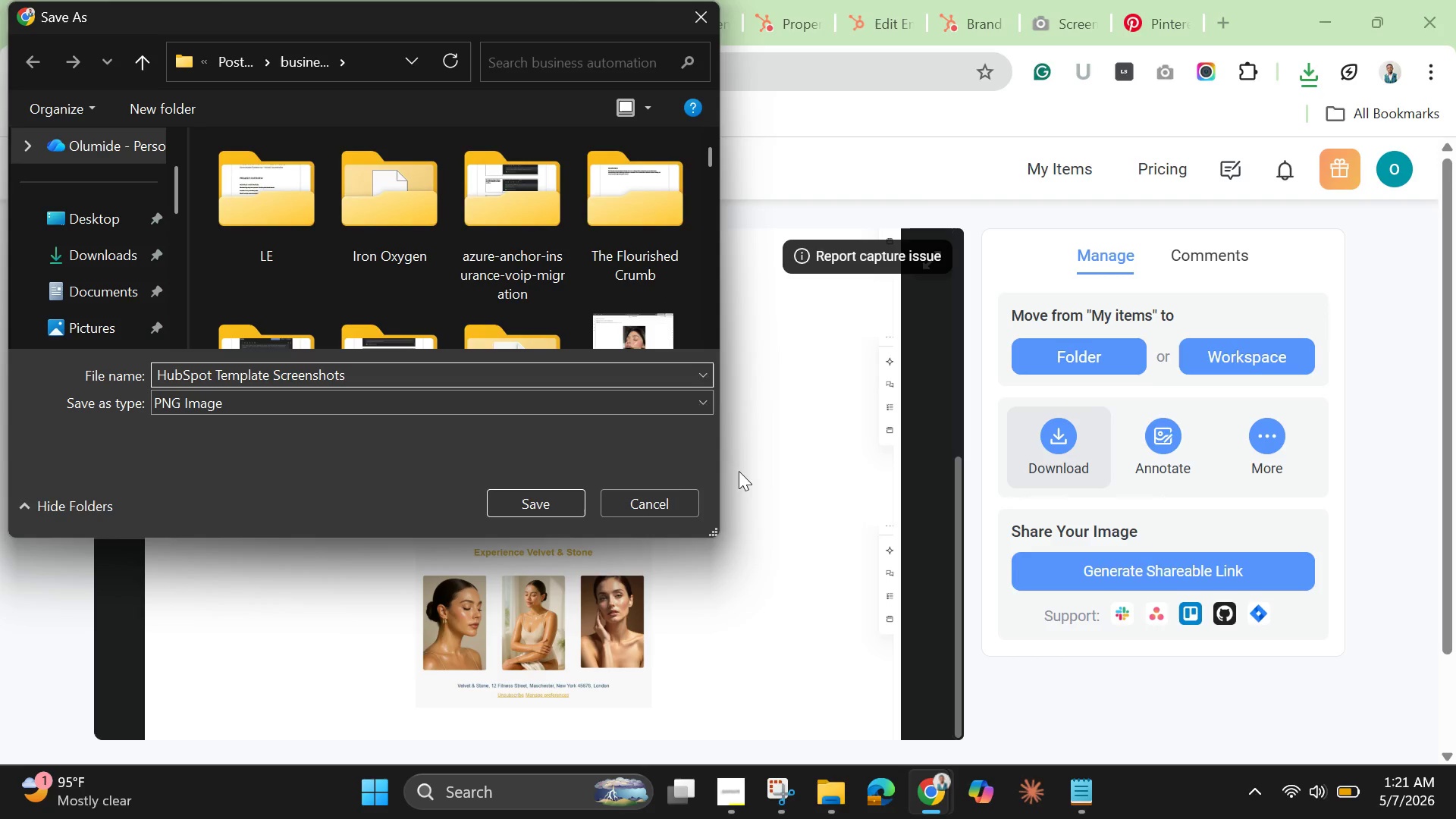 
key(ArrowLeft)
 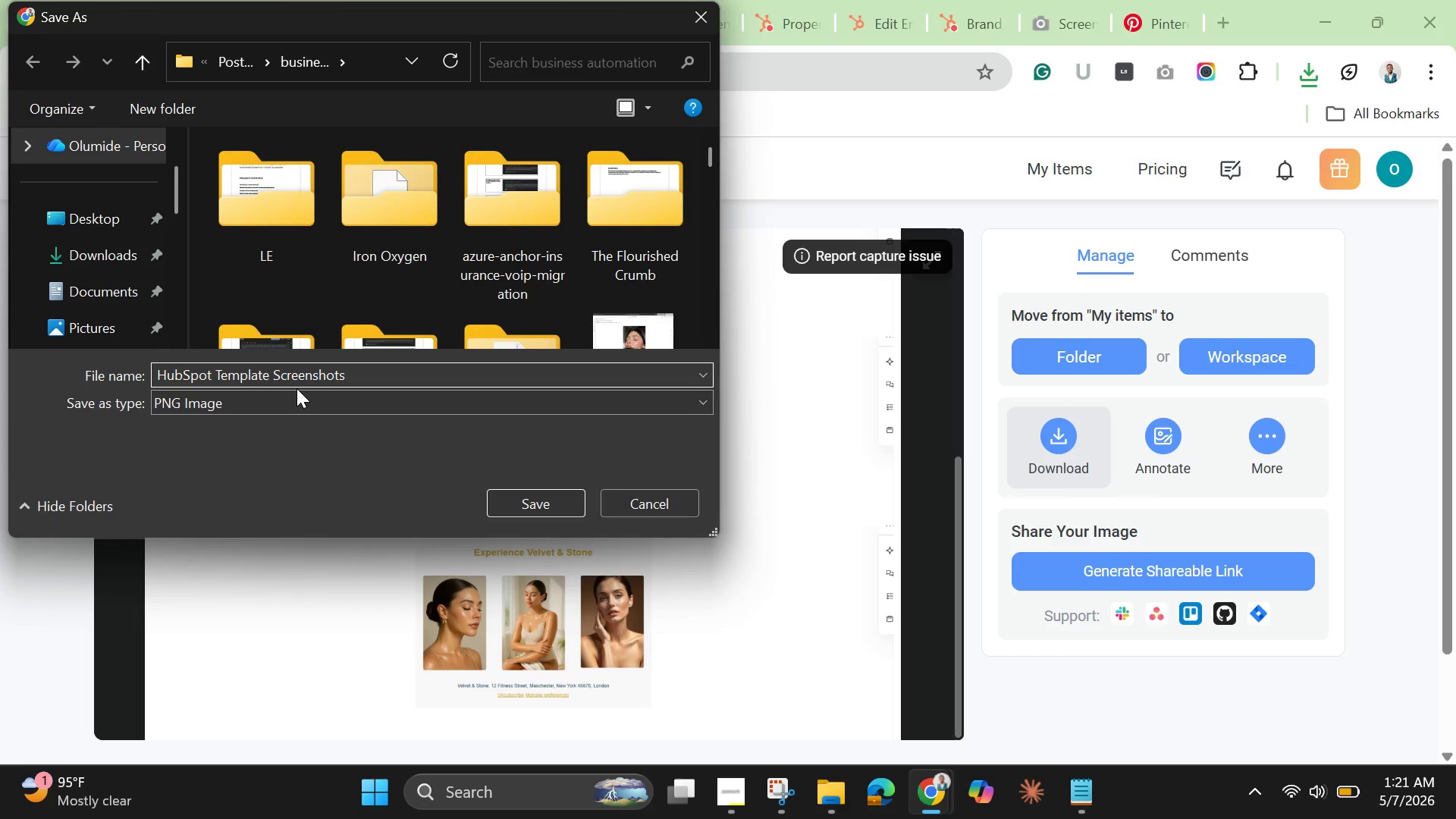 
key(Space)
 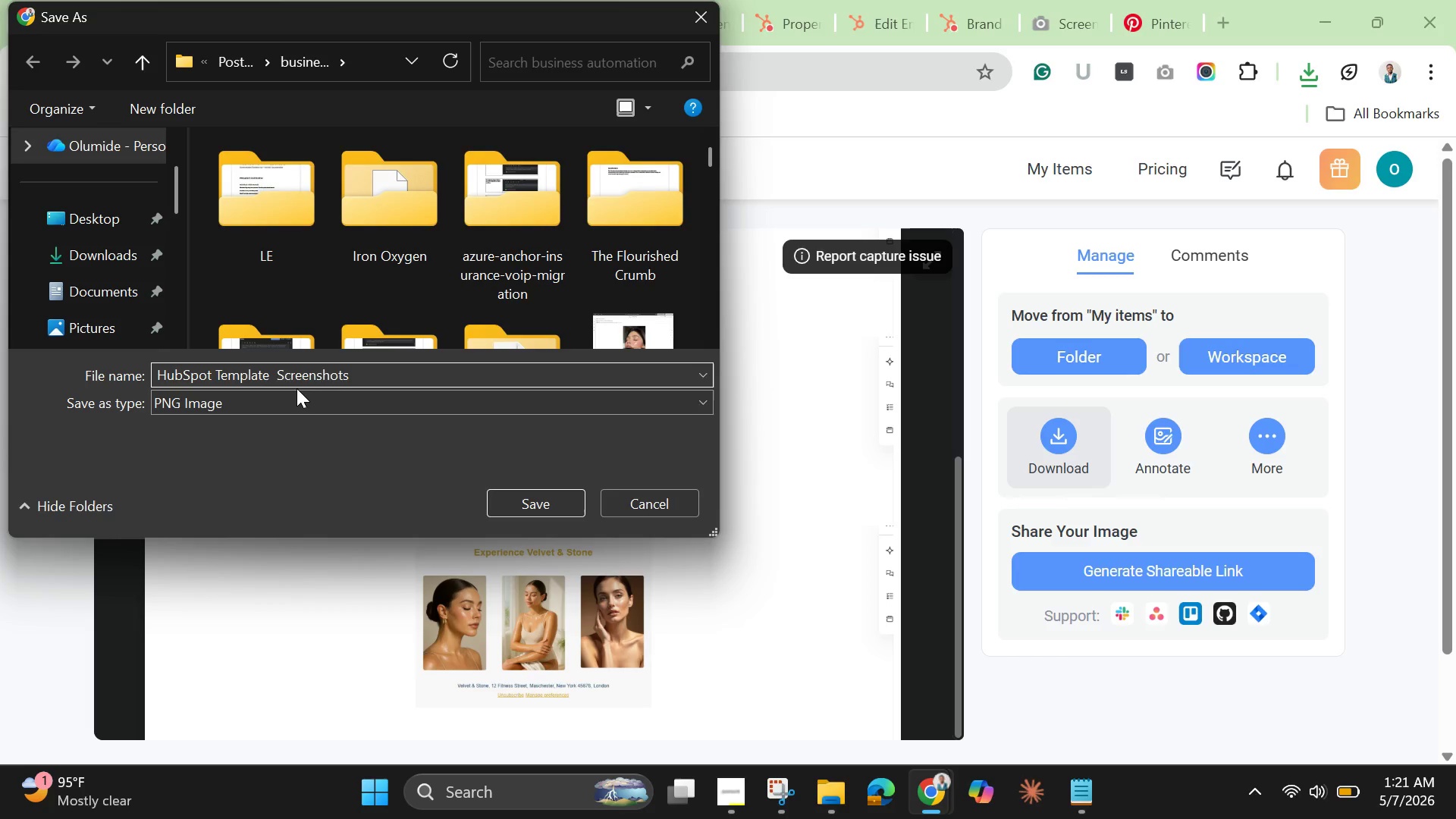 
key(2)
 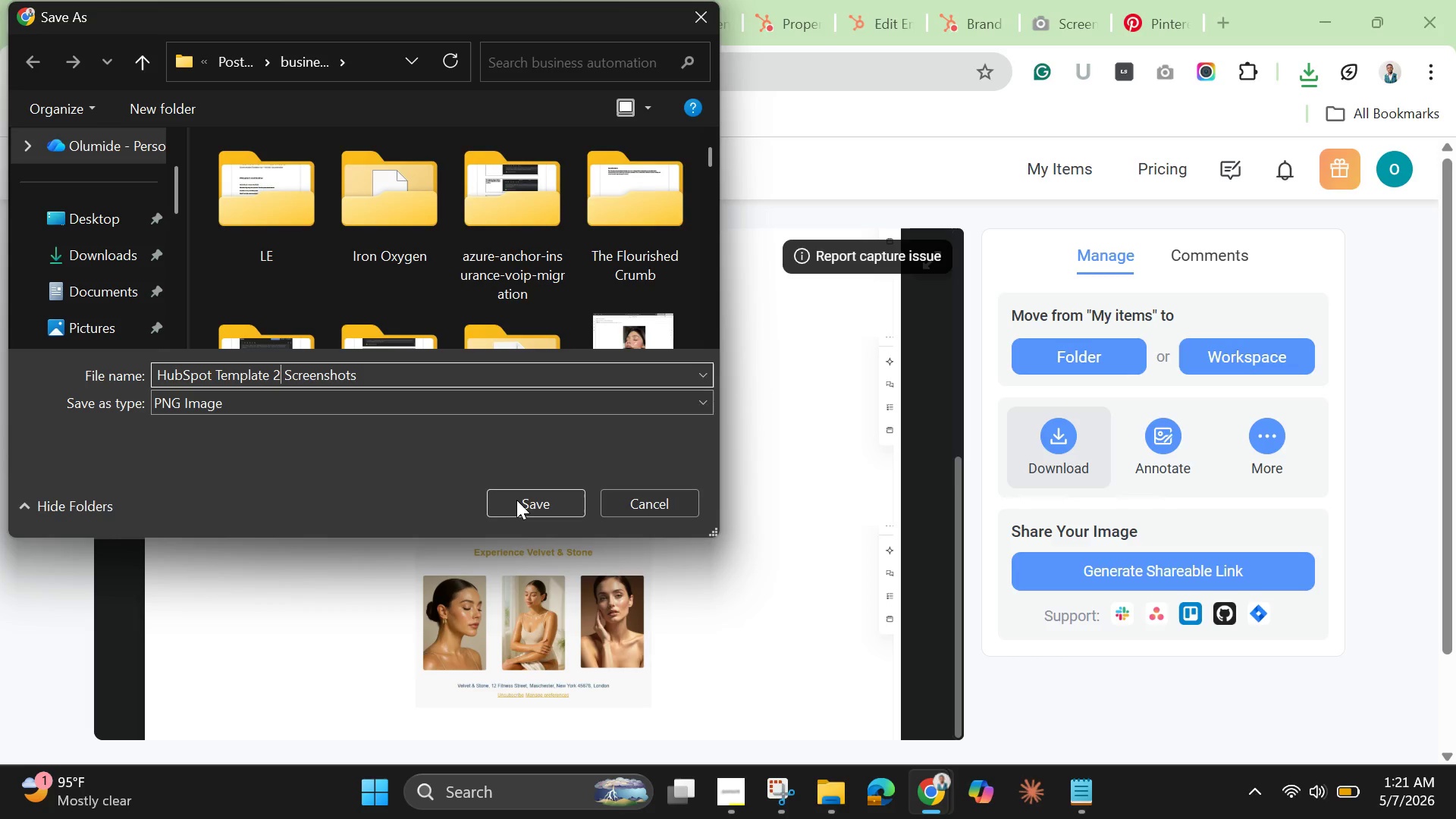 
left_click([516, 500])
 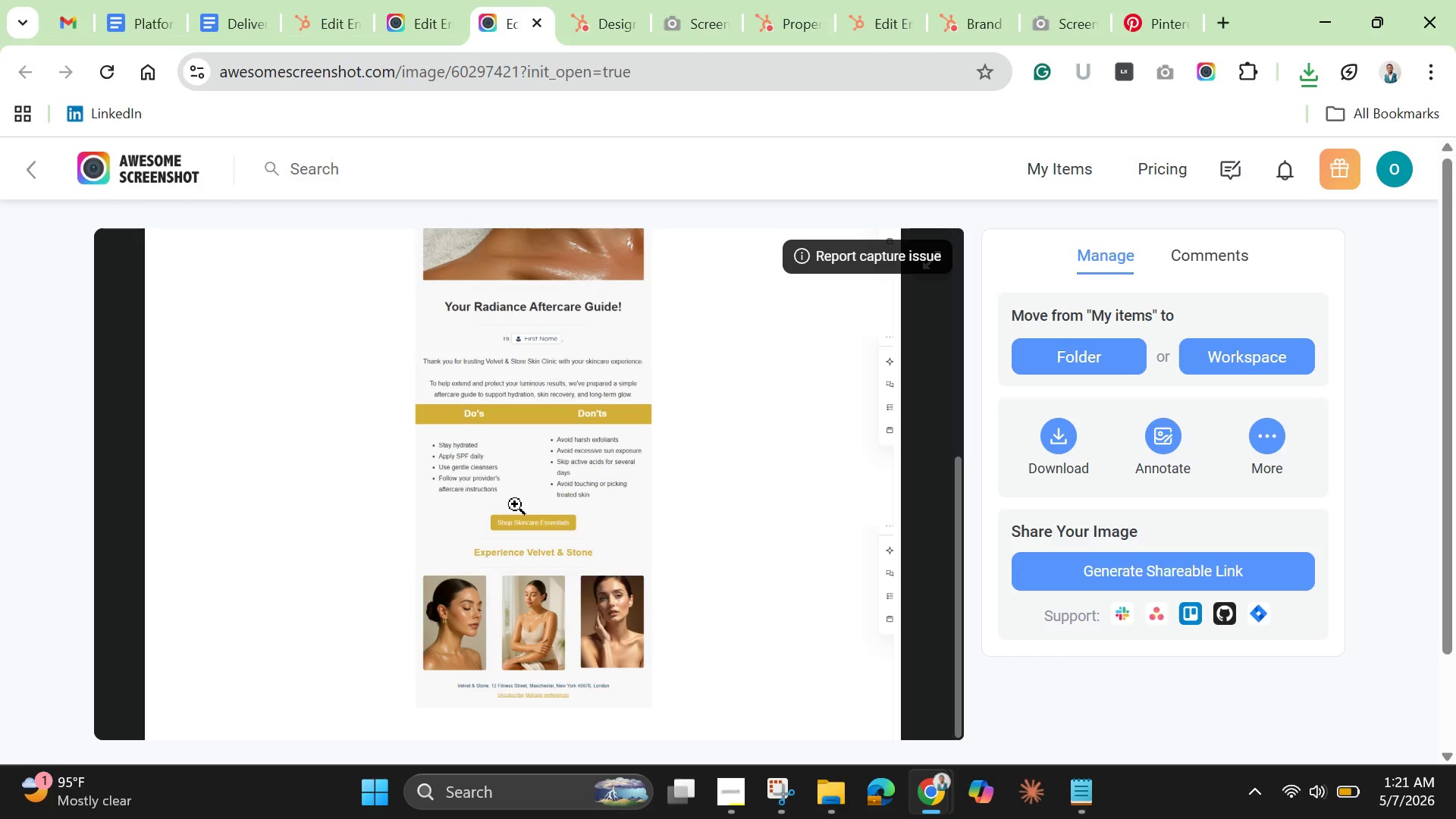 
wait(27.23)
 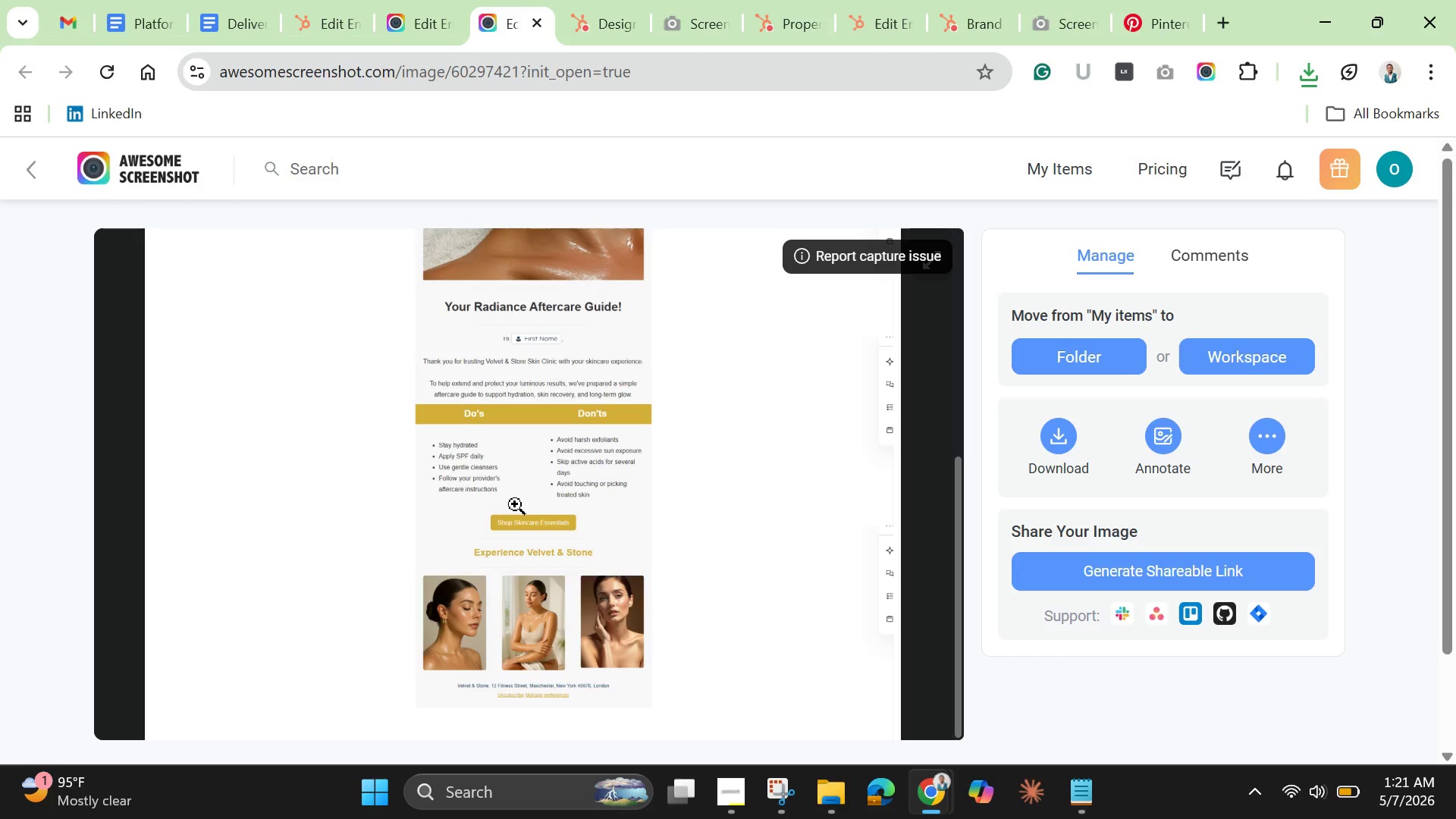 
left_click([731, 783])